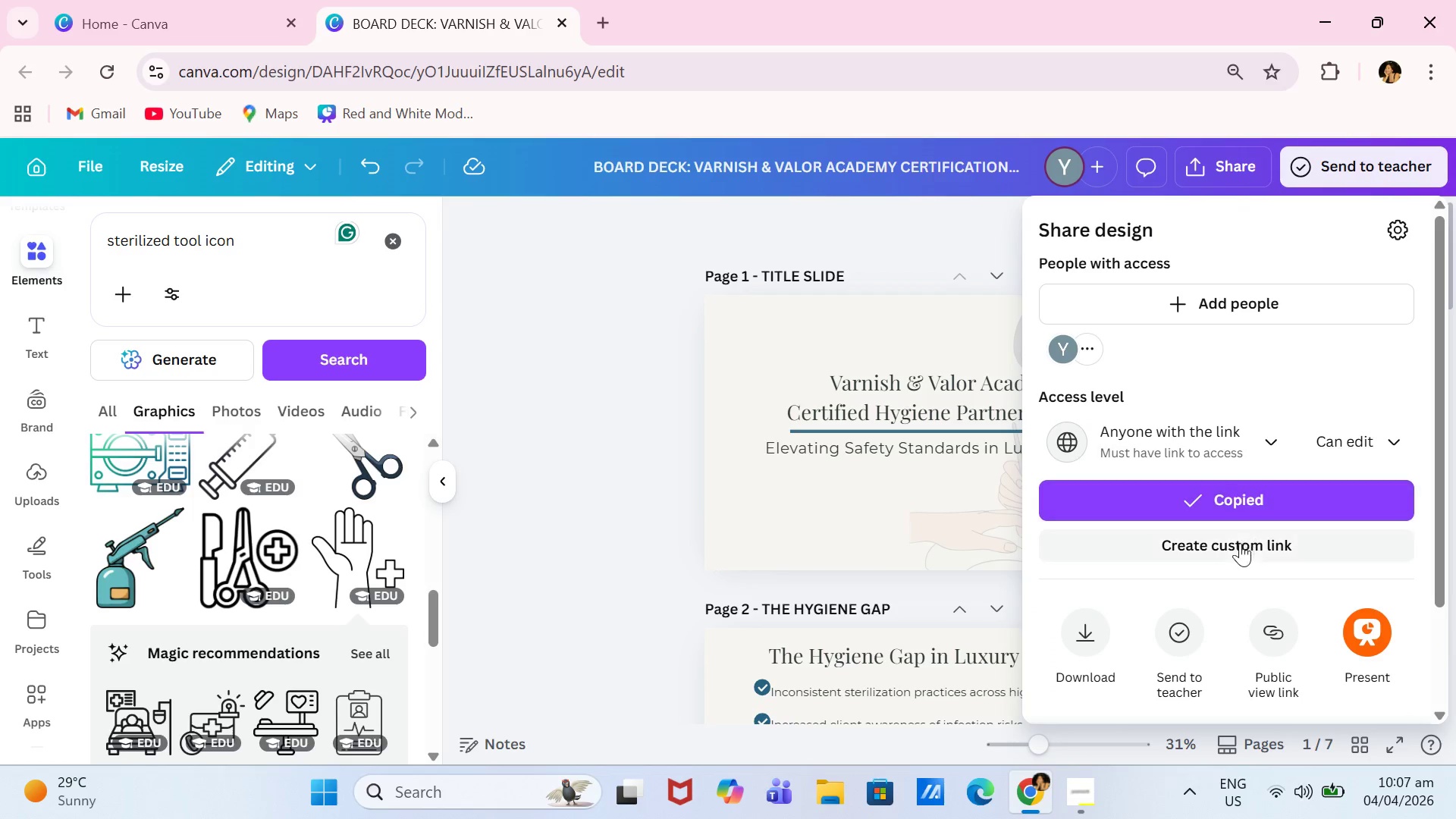 
scroll: coordinate [1232, 544], scroll_direction: down, amount: 3.0
 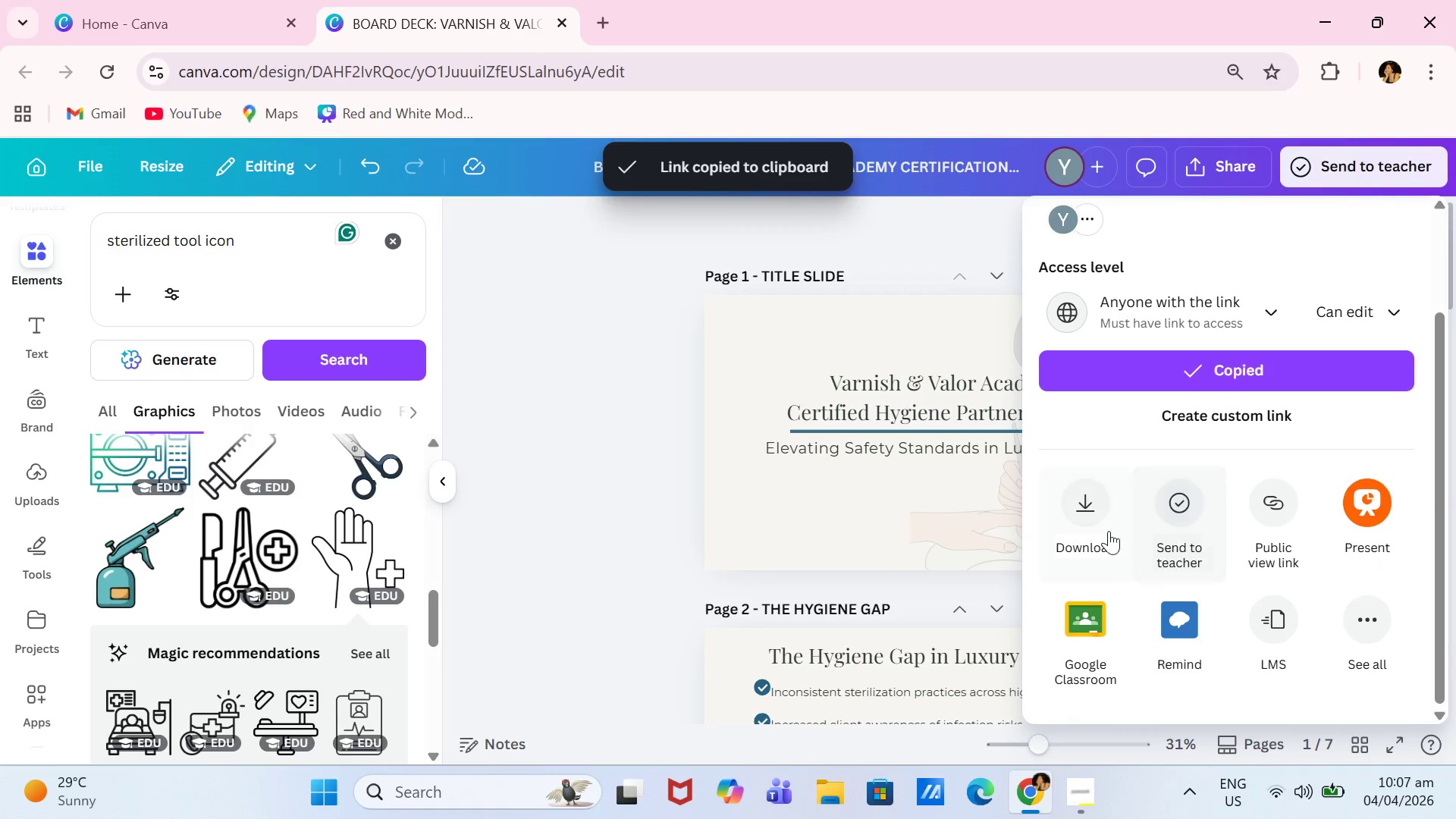 